 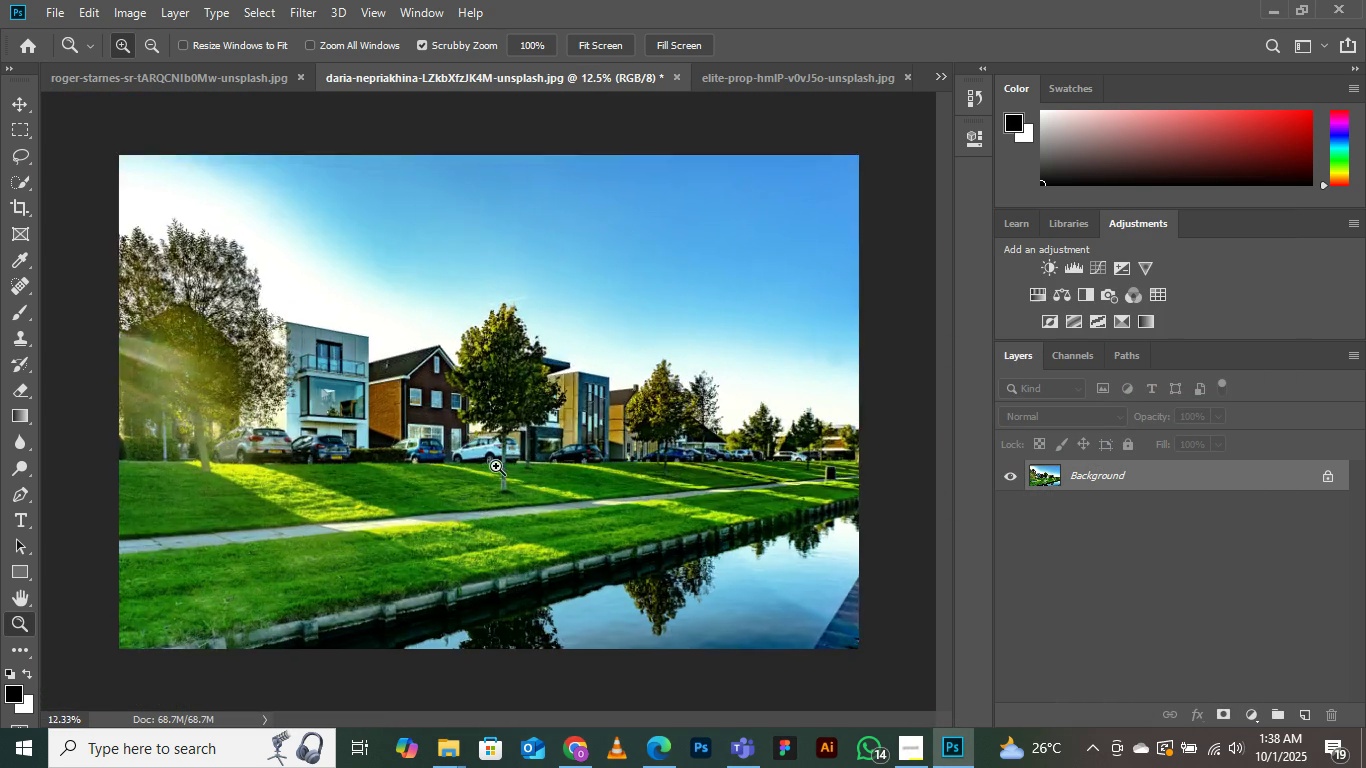 
left_click([60, 3])
 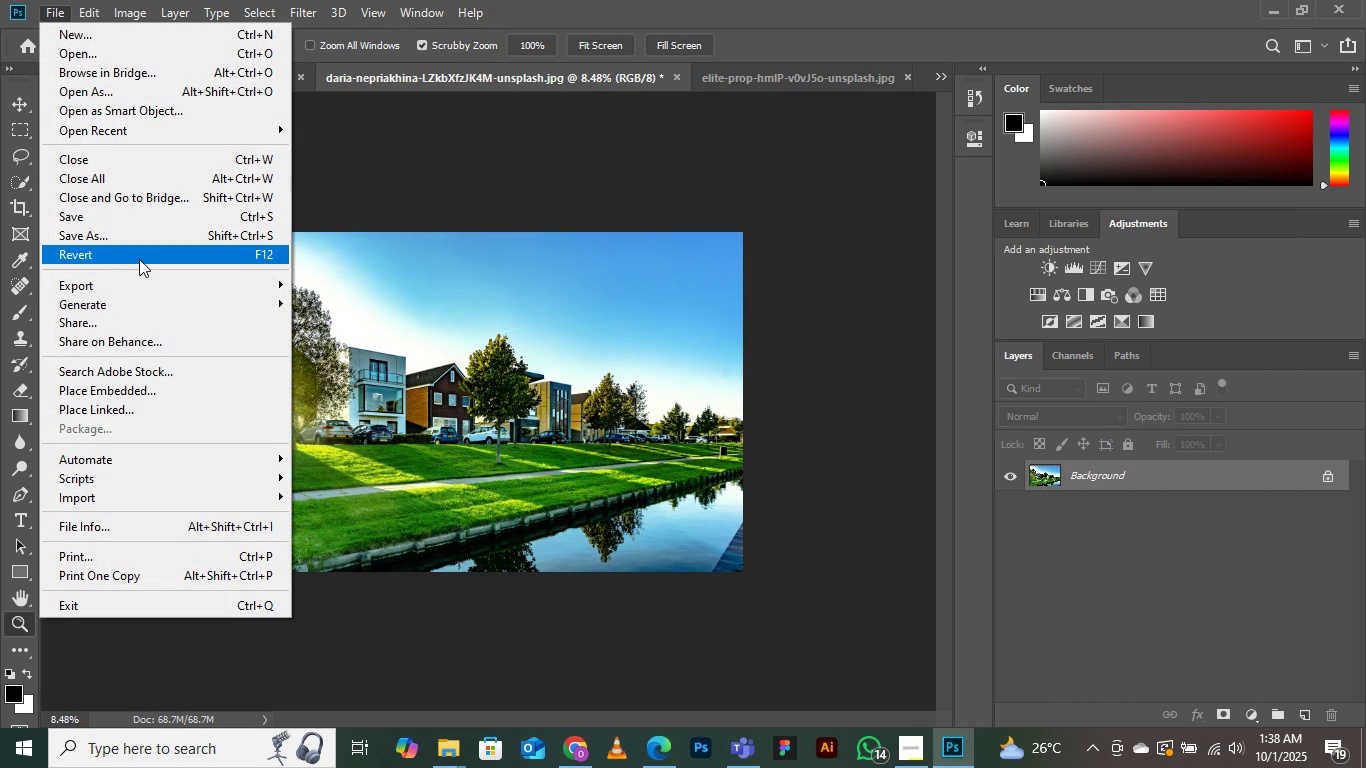 
mouse_move([165, 286])
 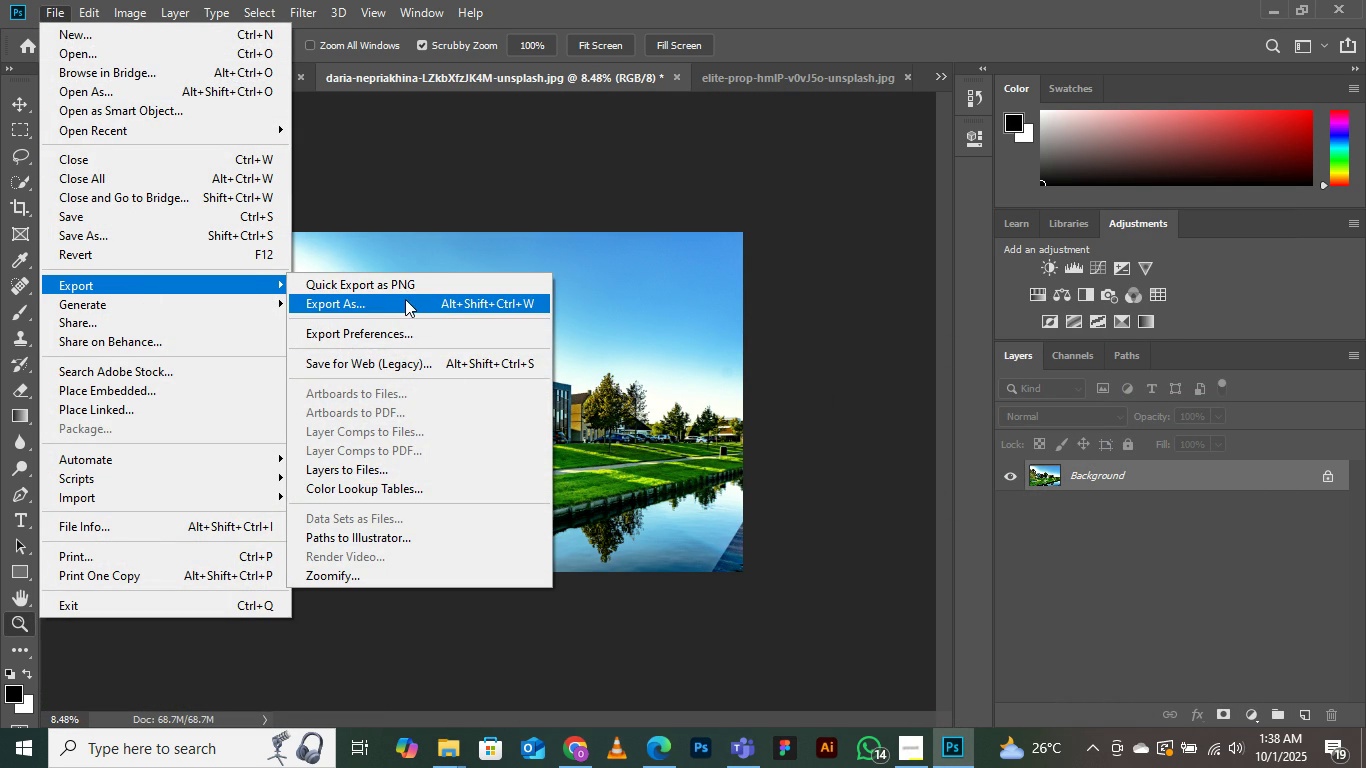 
left_click([405, 299])
 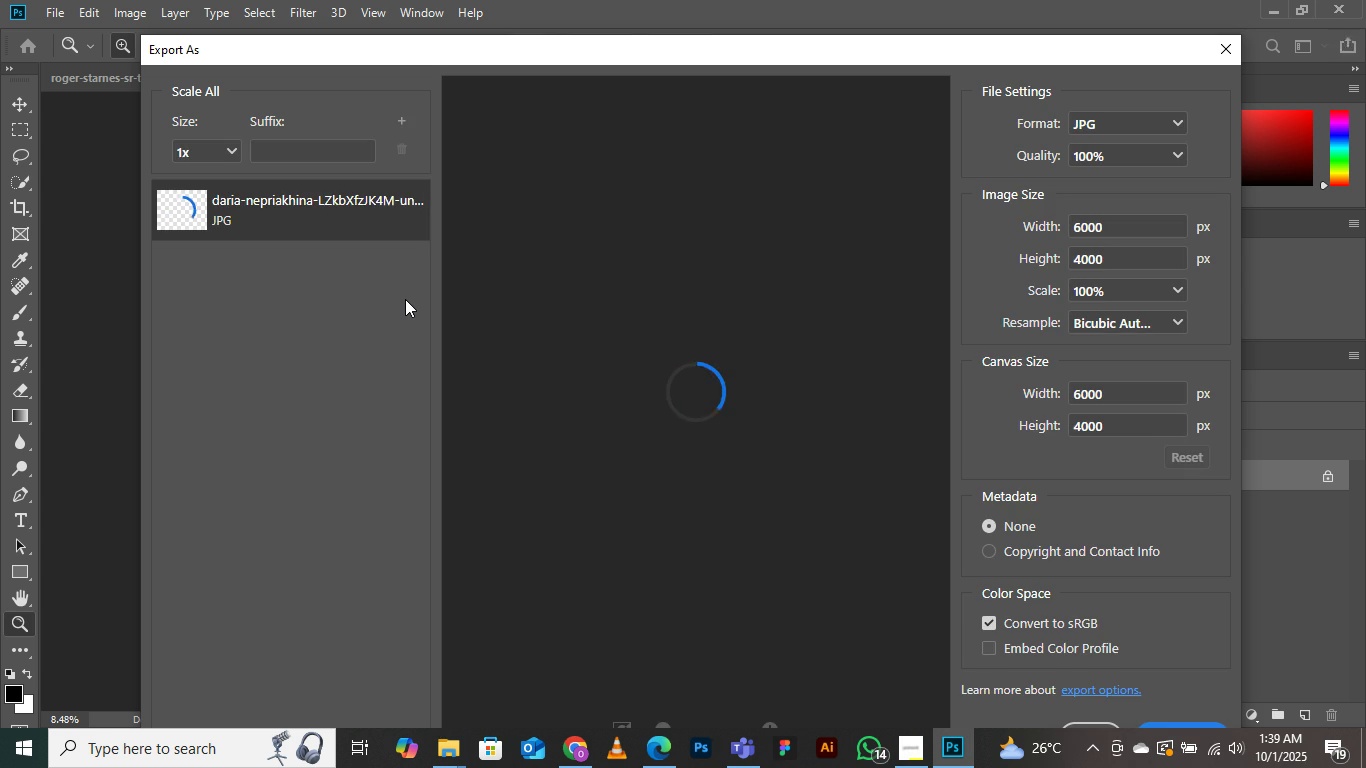 
wait(19.7)
 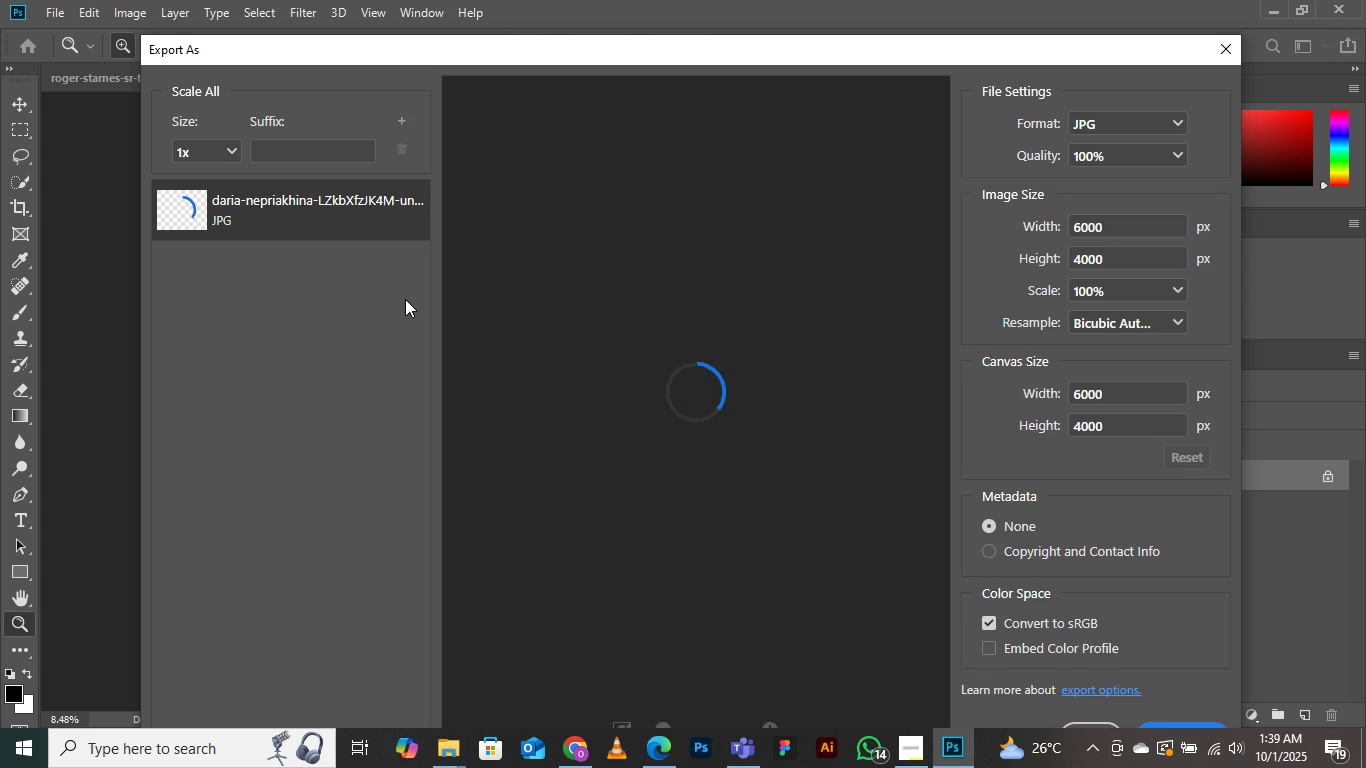 
left_click([735, 390])
 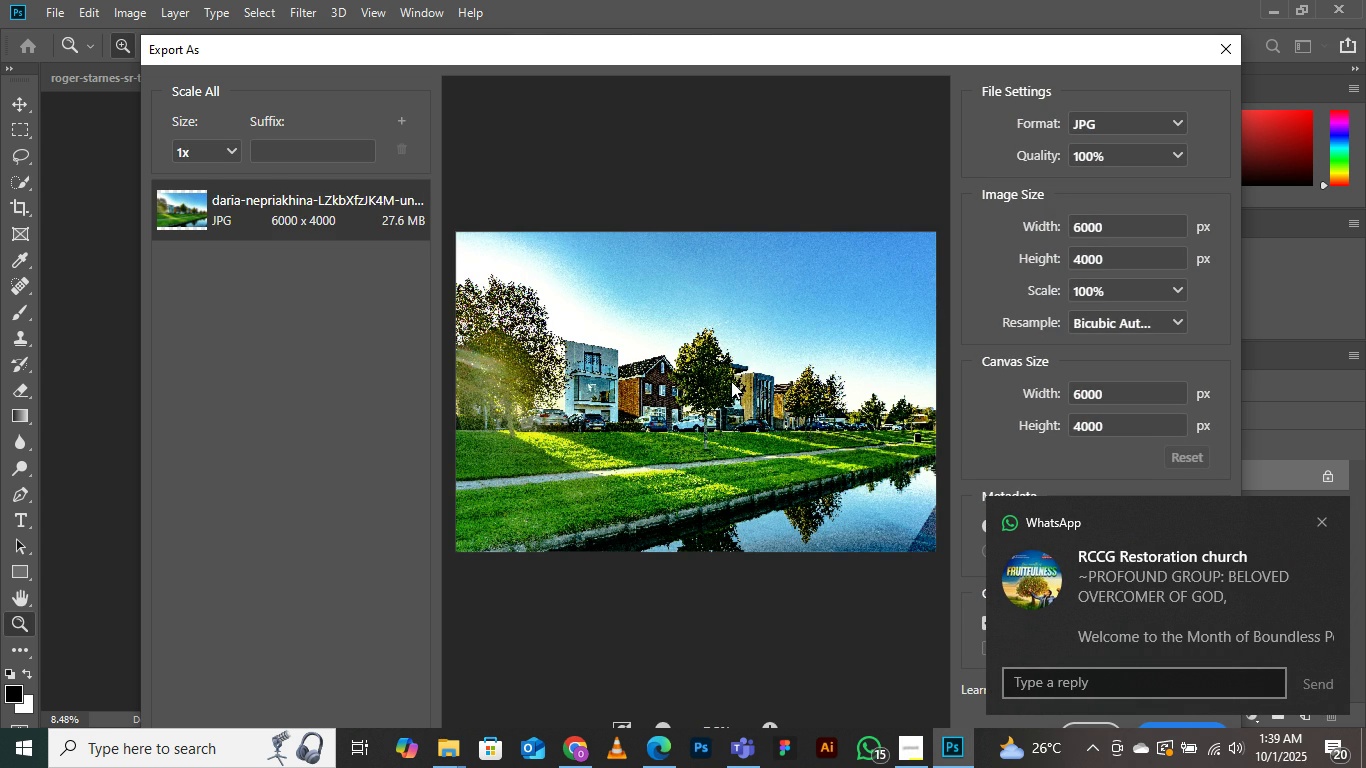 
left_click([731, 381])
 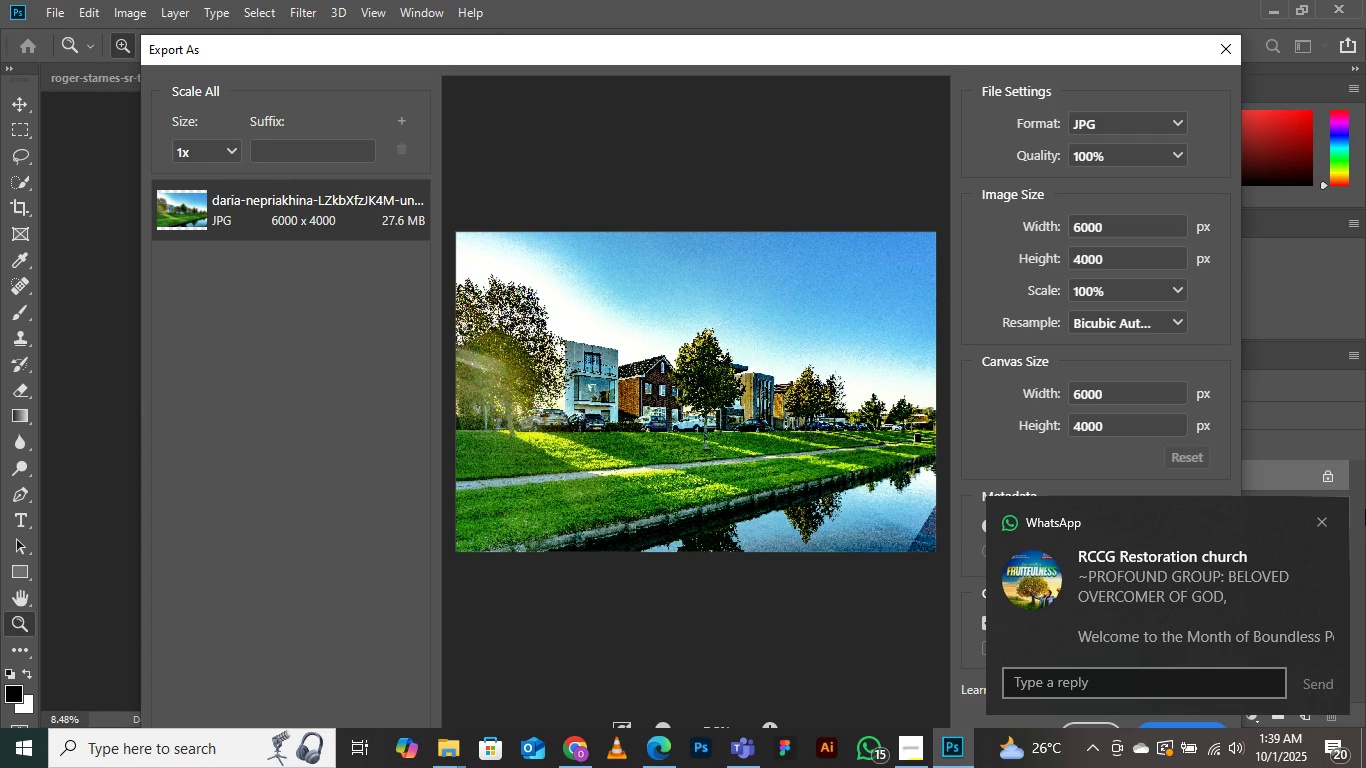 
scroll: coordinate [1076, 622], scroll_direction: down, amount: 4.0